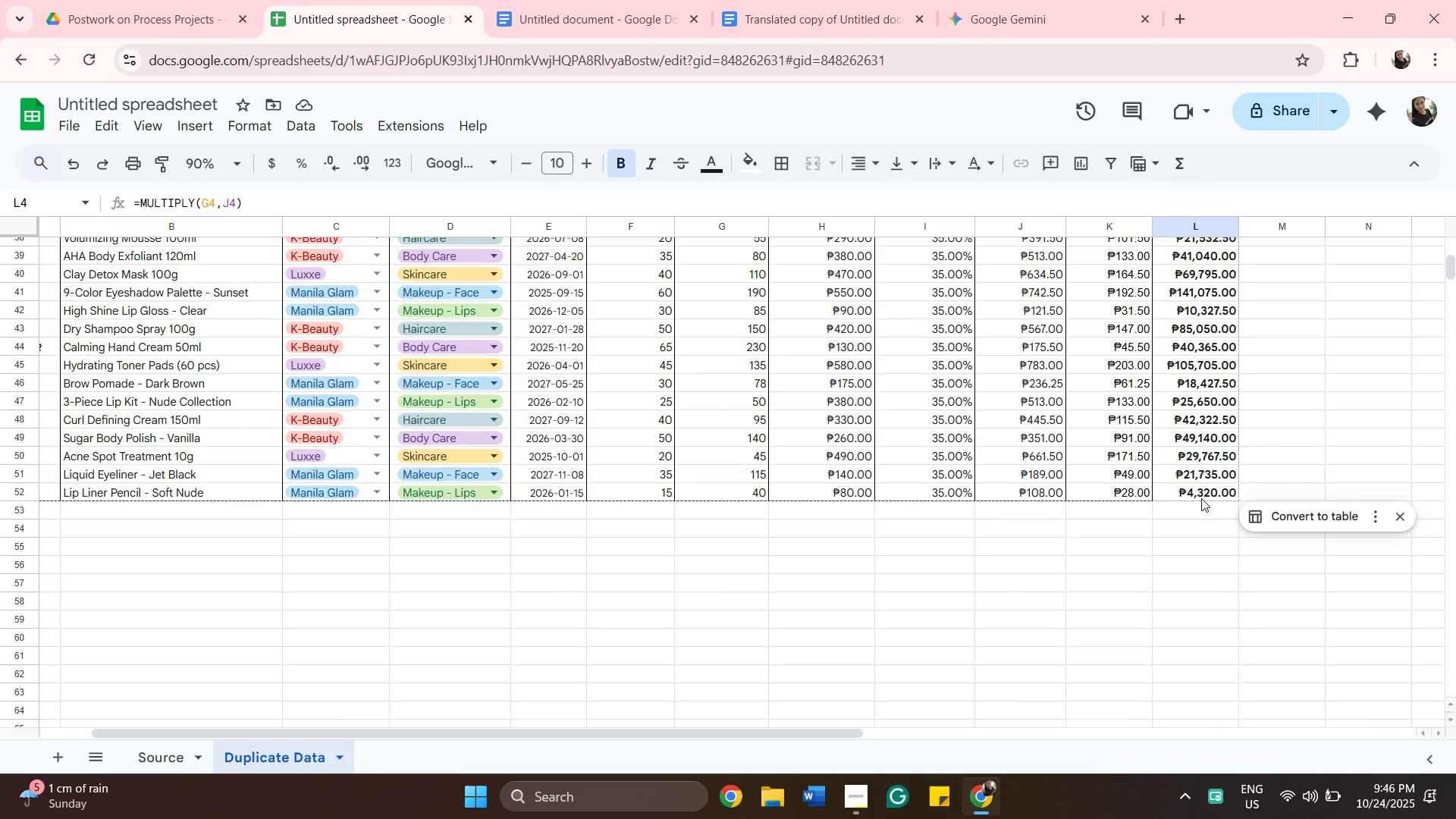 
hold_key(key=ShiftLeft, duration=0.3)
left_click([1201, 498])
 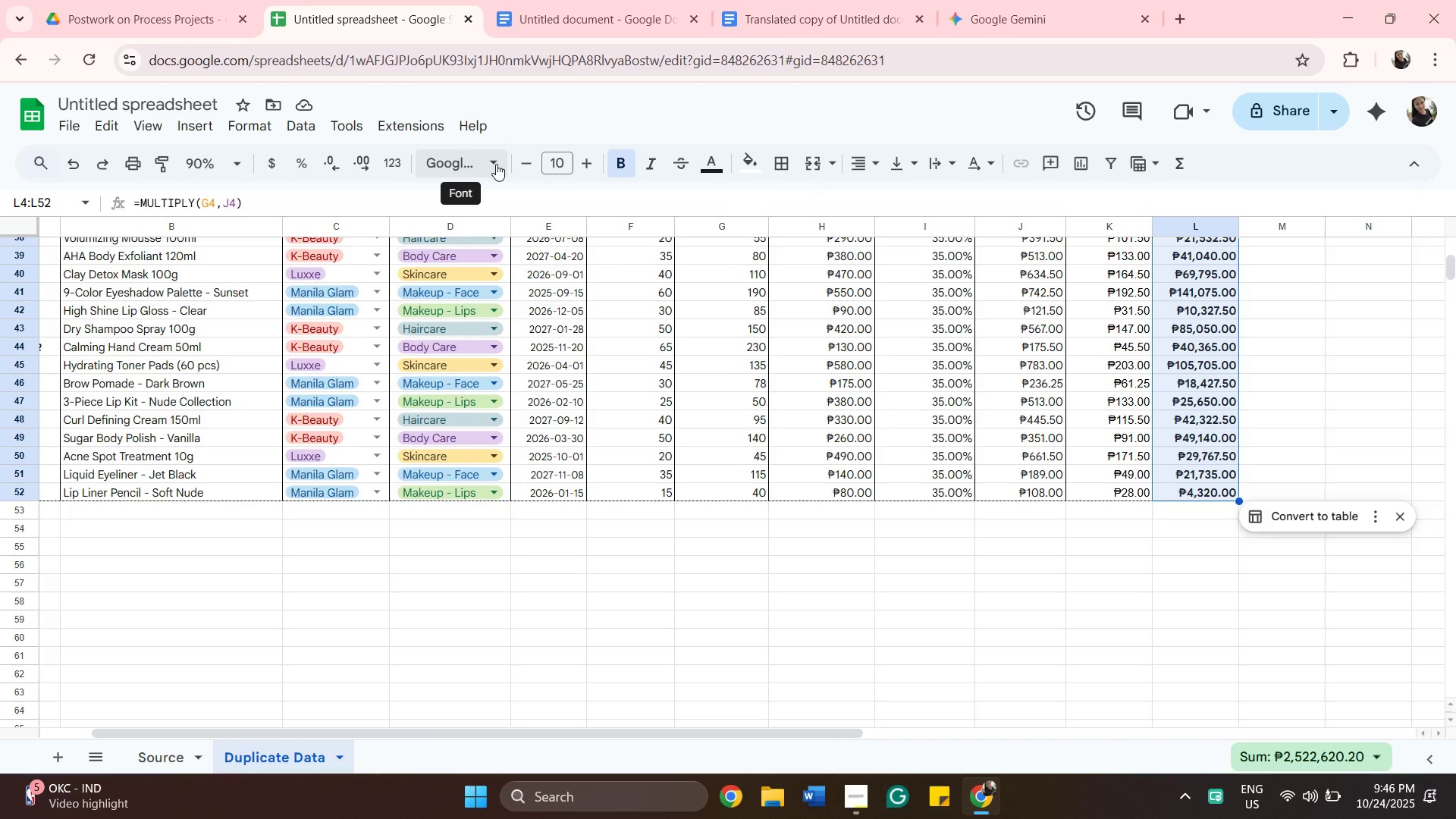 
wait(6.09)
 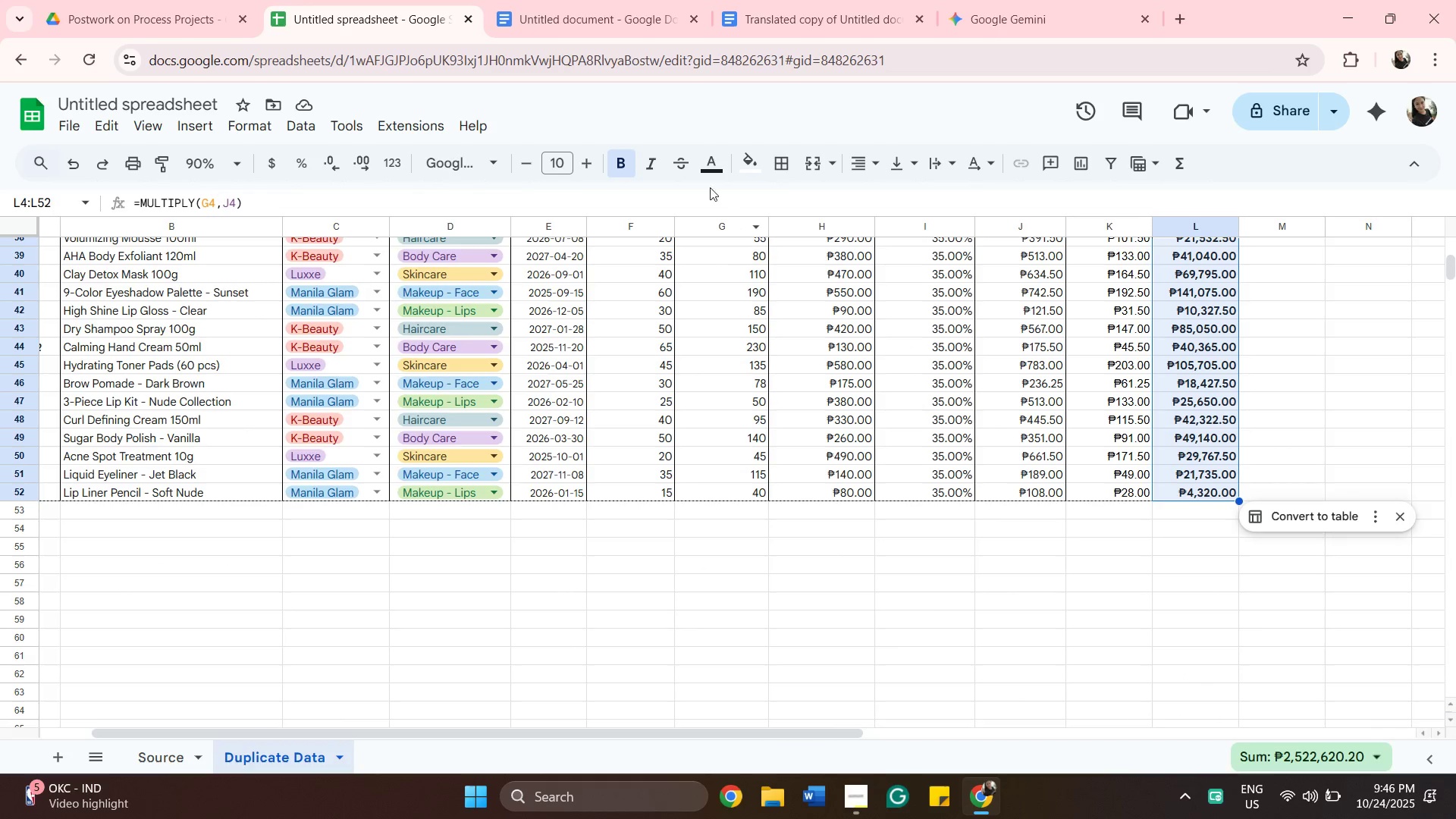 
left_click([628, 161])
 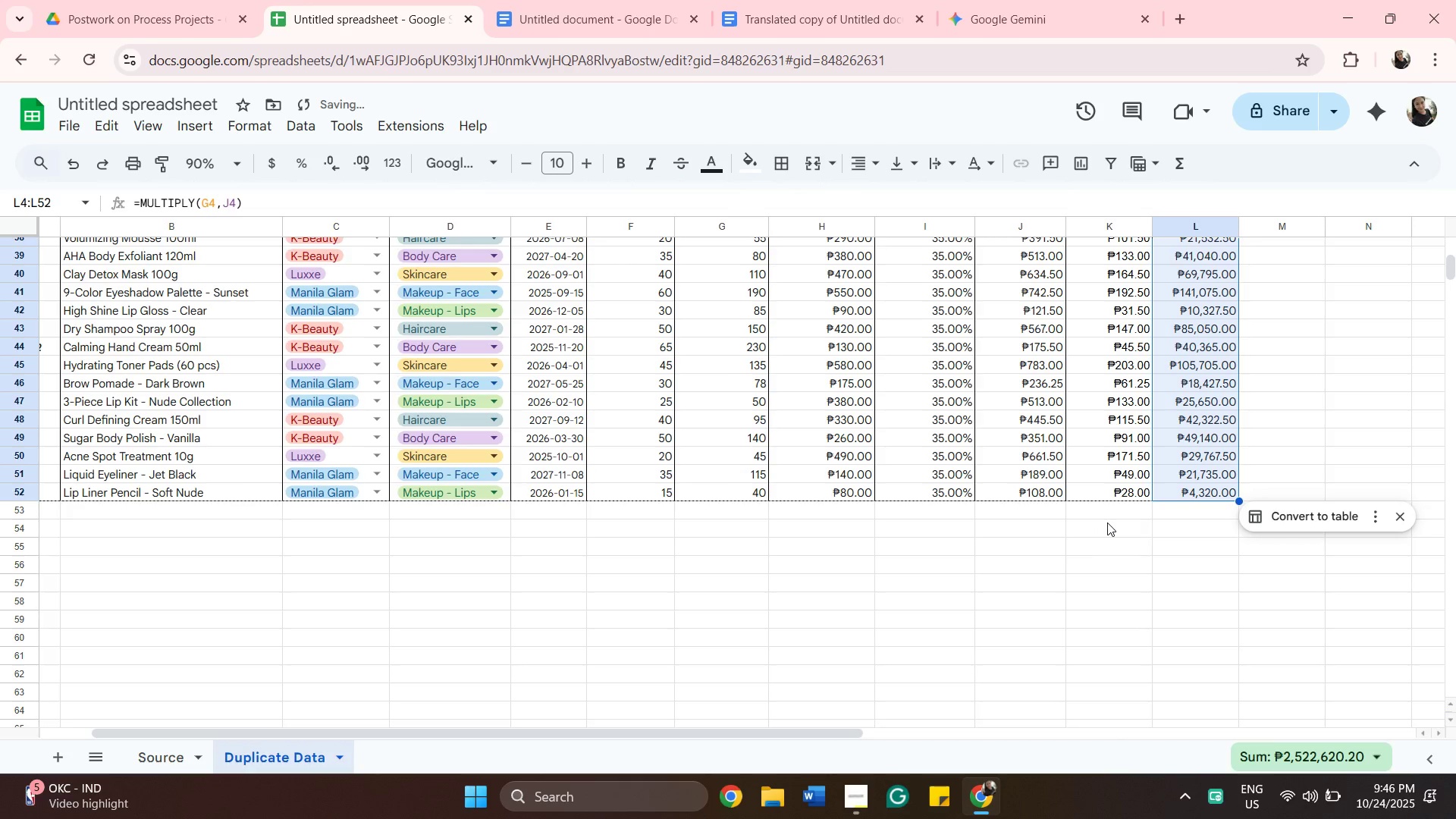 
scroll: coordinate [1270, 472], scroll_direction: up, amount: 9.0
 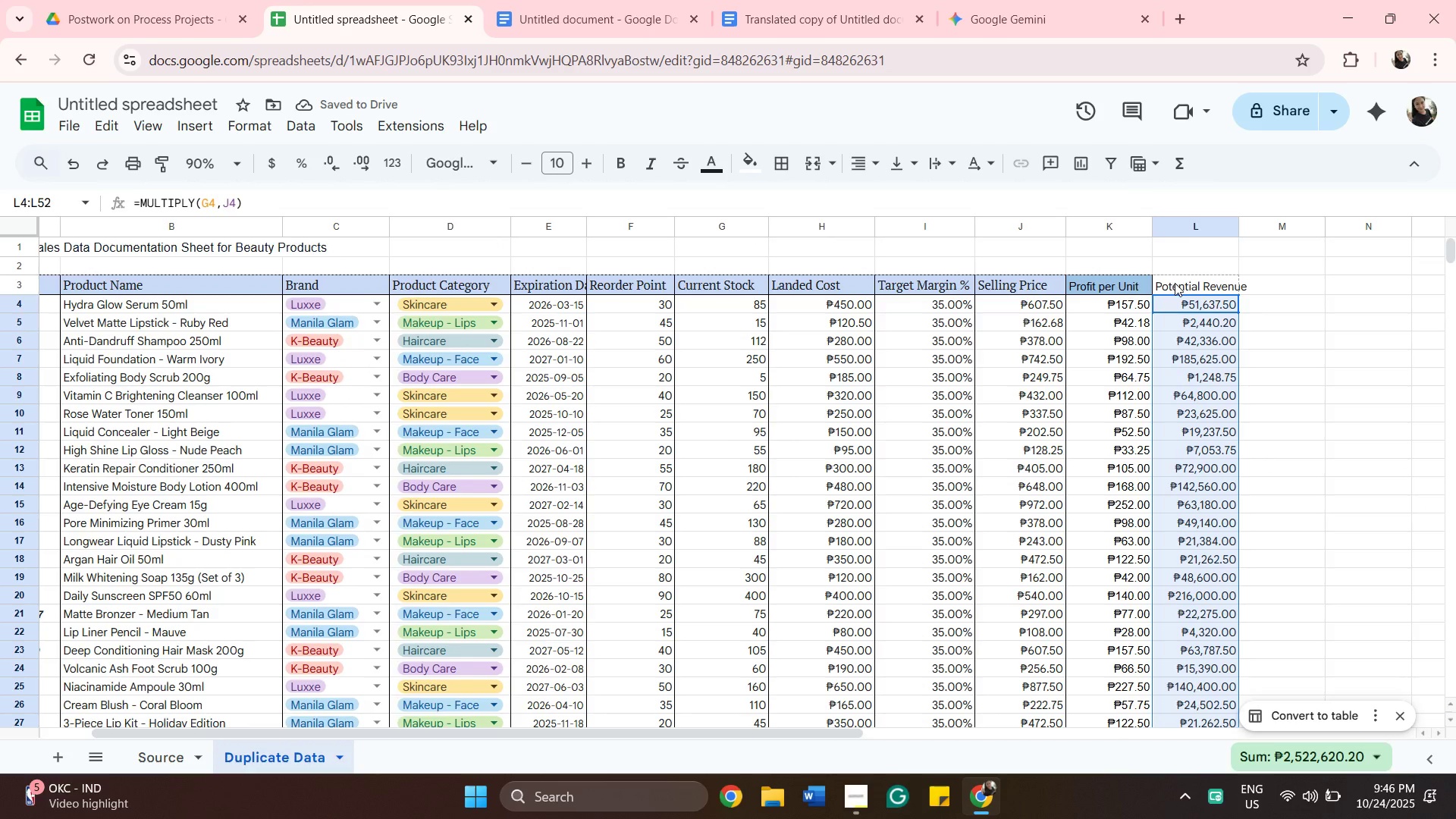 
left_click([1175, 283])
 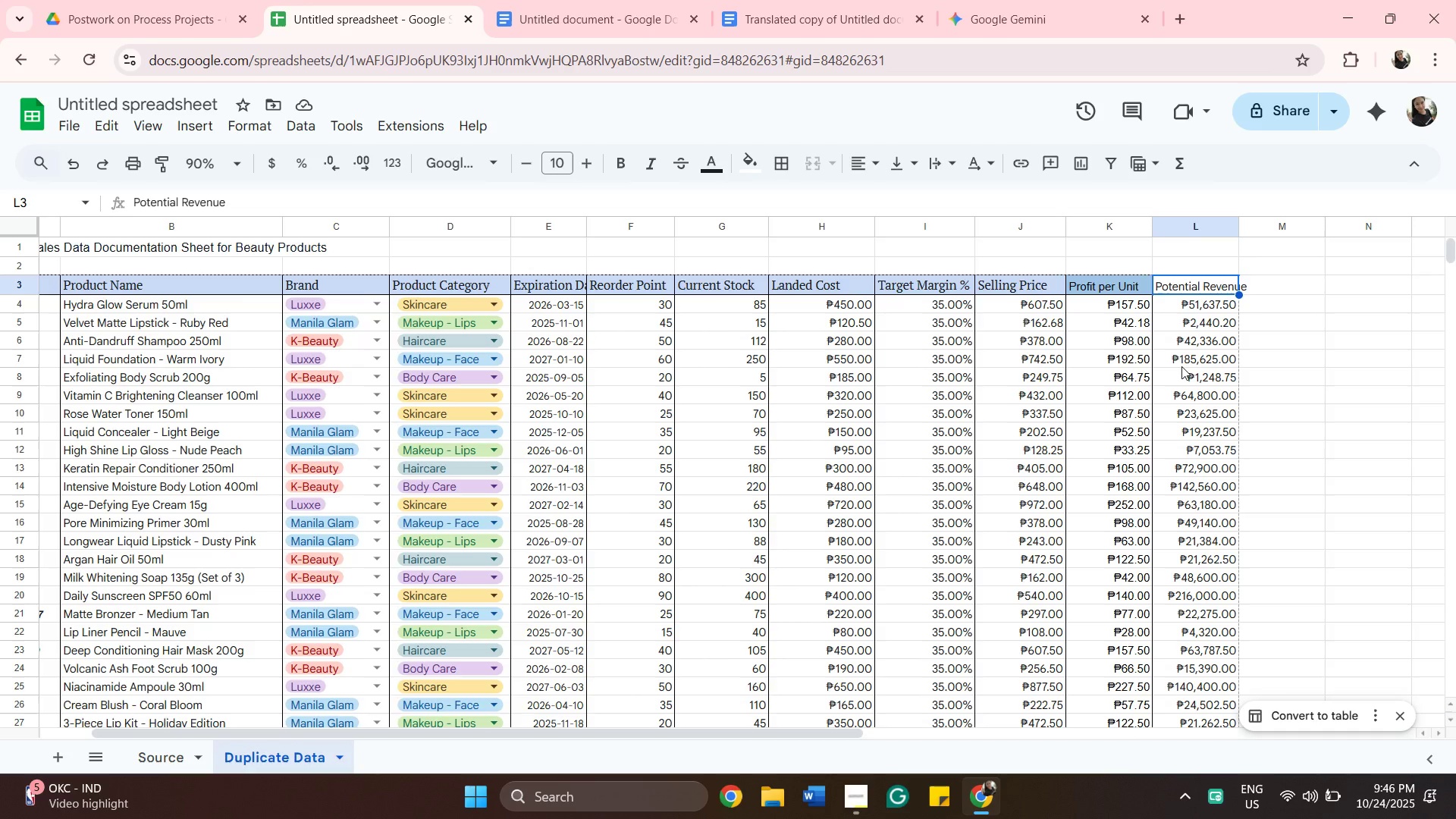 
left_click([1173, 309])
 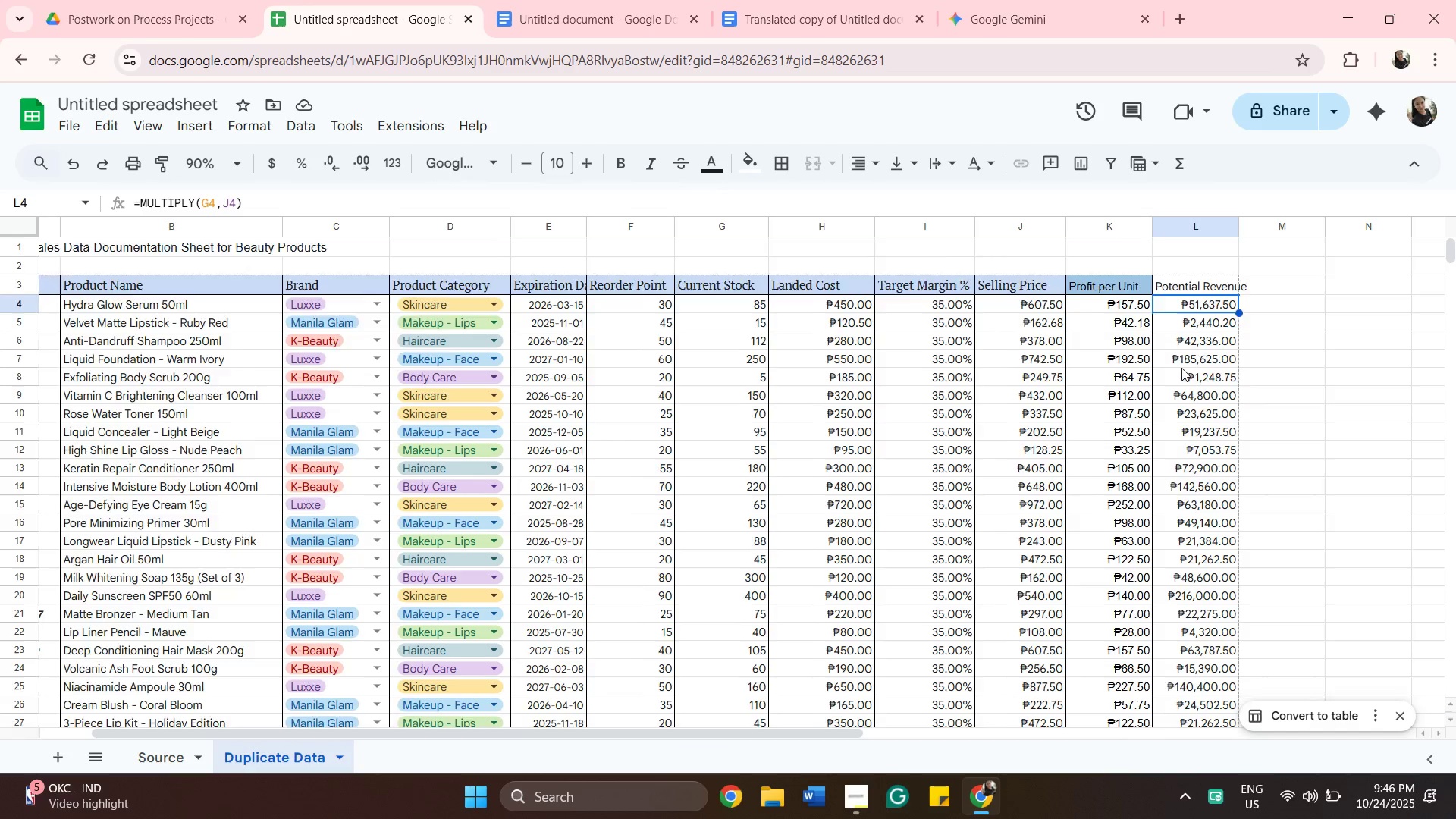 
scroll: coordinate [1211, 541], scroll_direction: down, amount: 7.0
 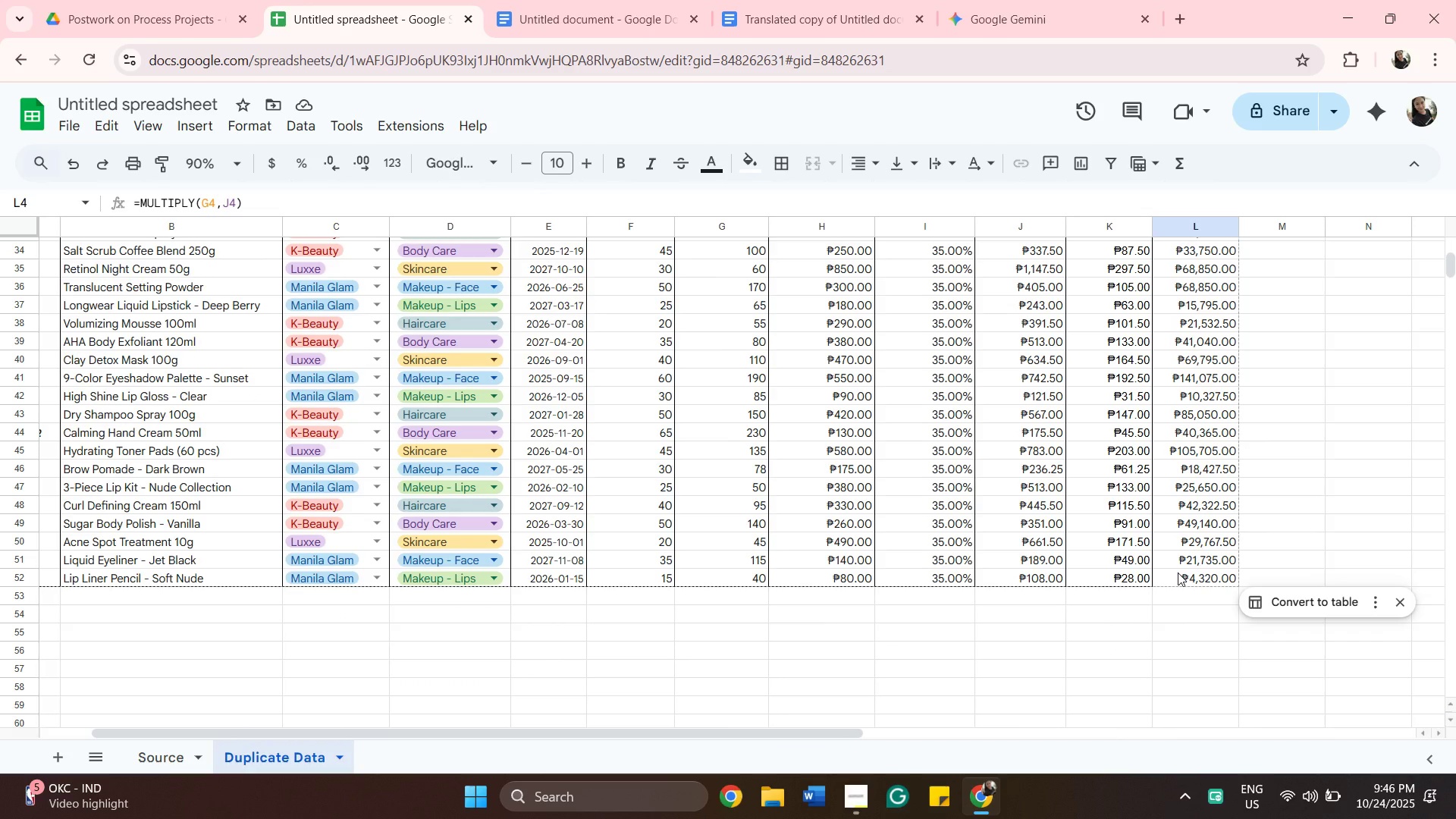 
hold_key(key=ShiftLeft, duration=0.36)
left_click([1178, 573])
 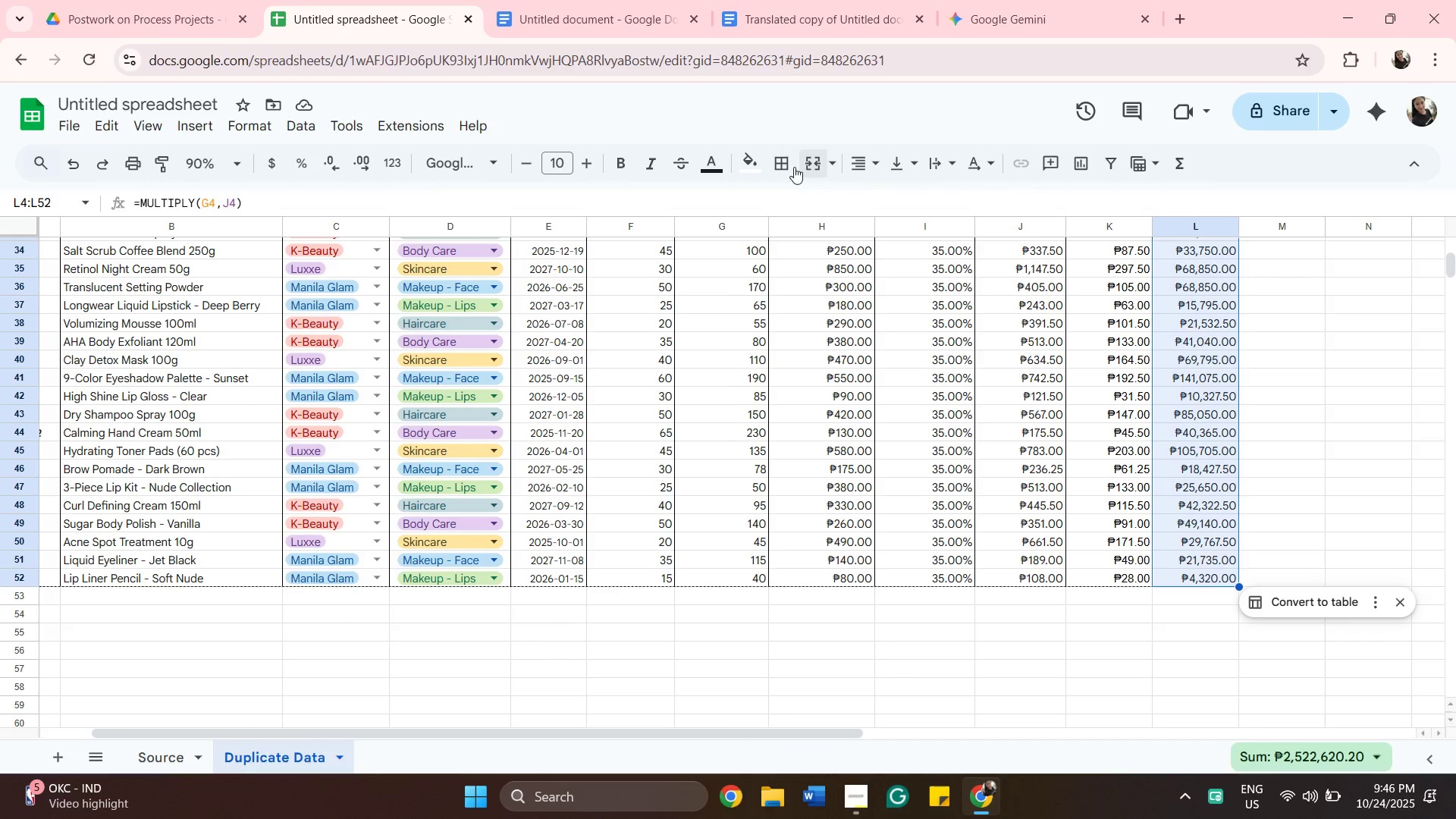 
left_click([754, 158])
 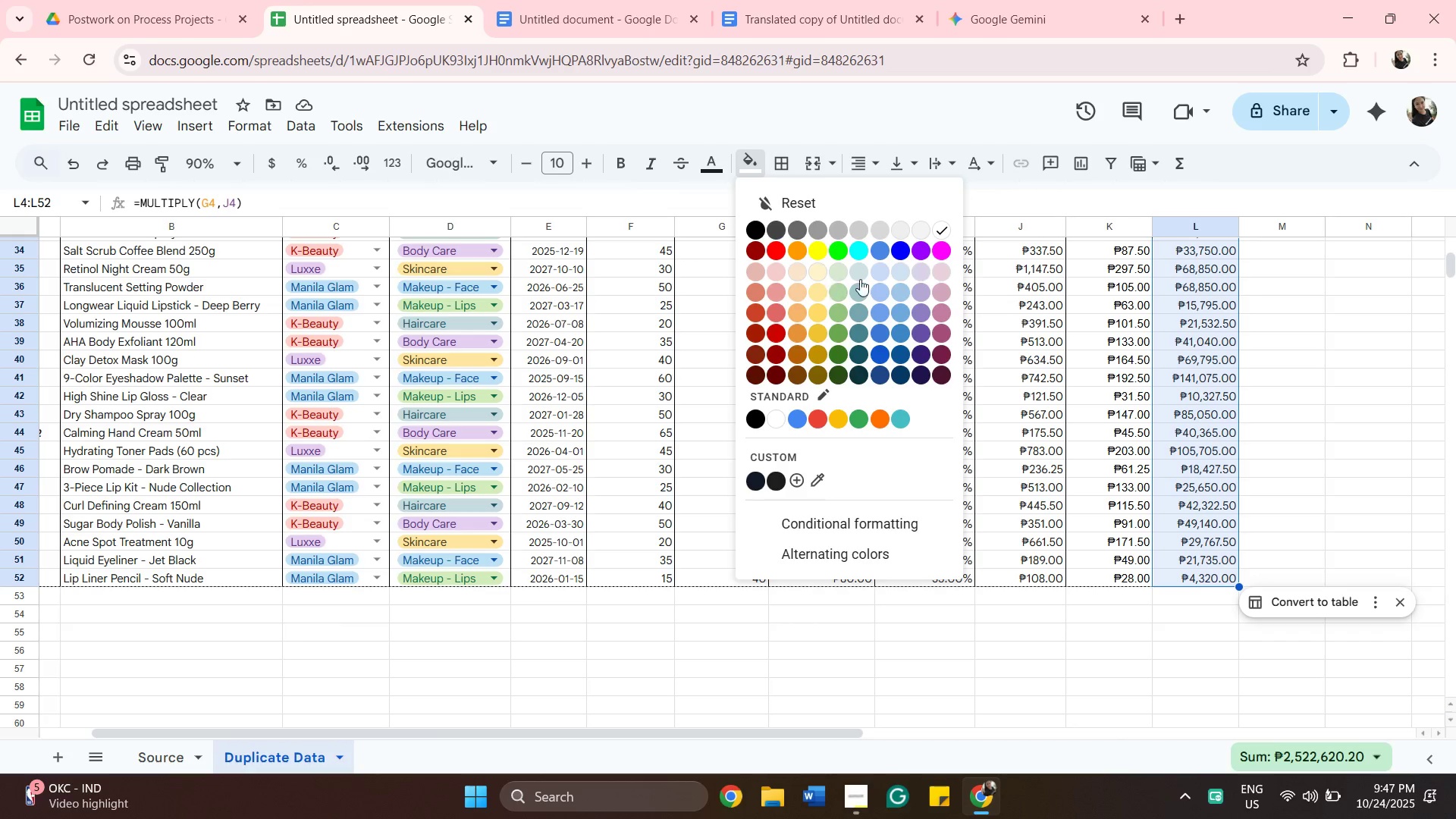 
wait(6.1)
 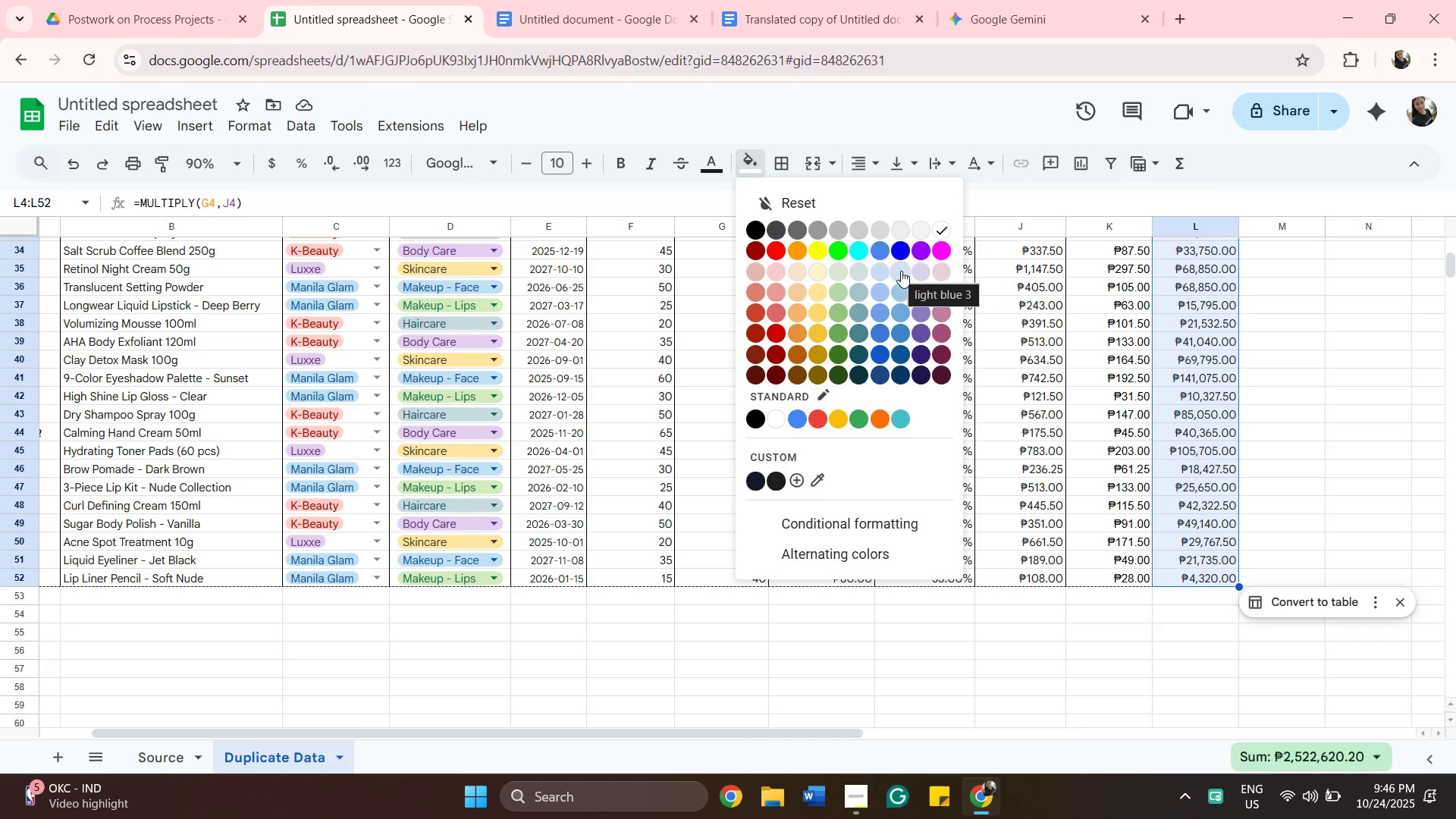 
left_click([942, 275])
 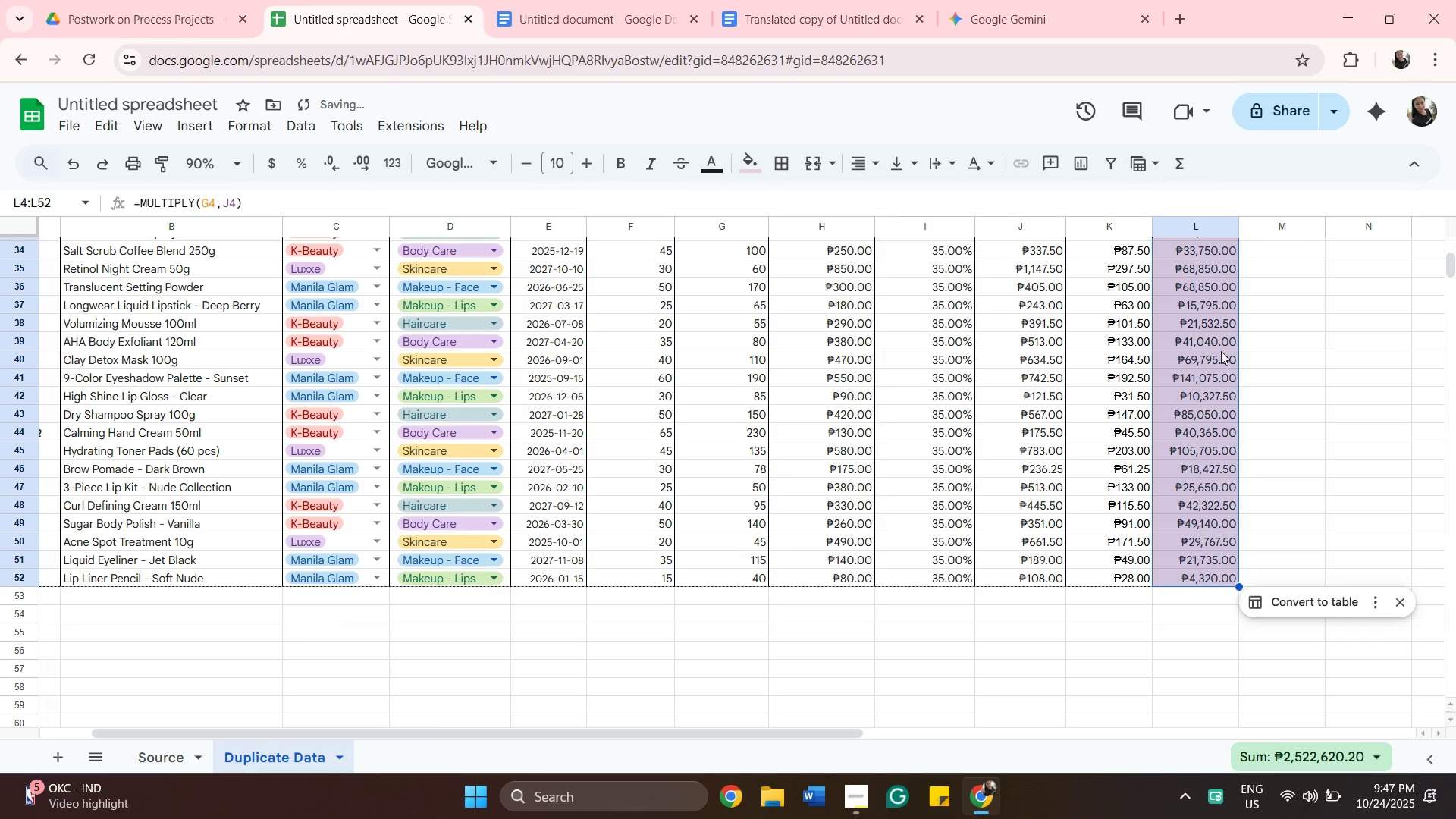 
scroll: coordinate [1214, 382], scroll_direction: up, amount: 6.0
 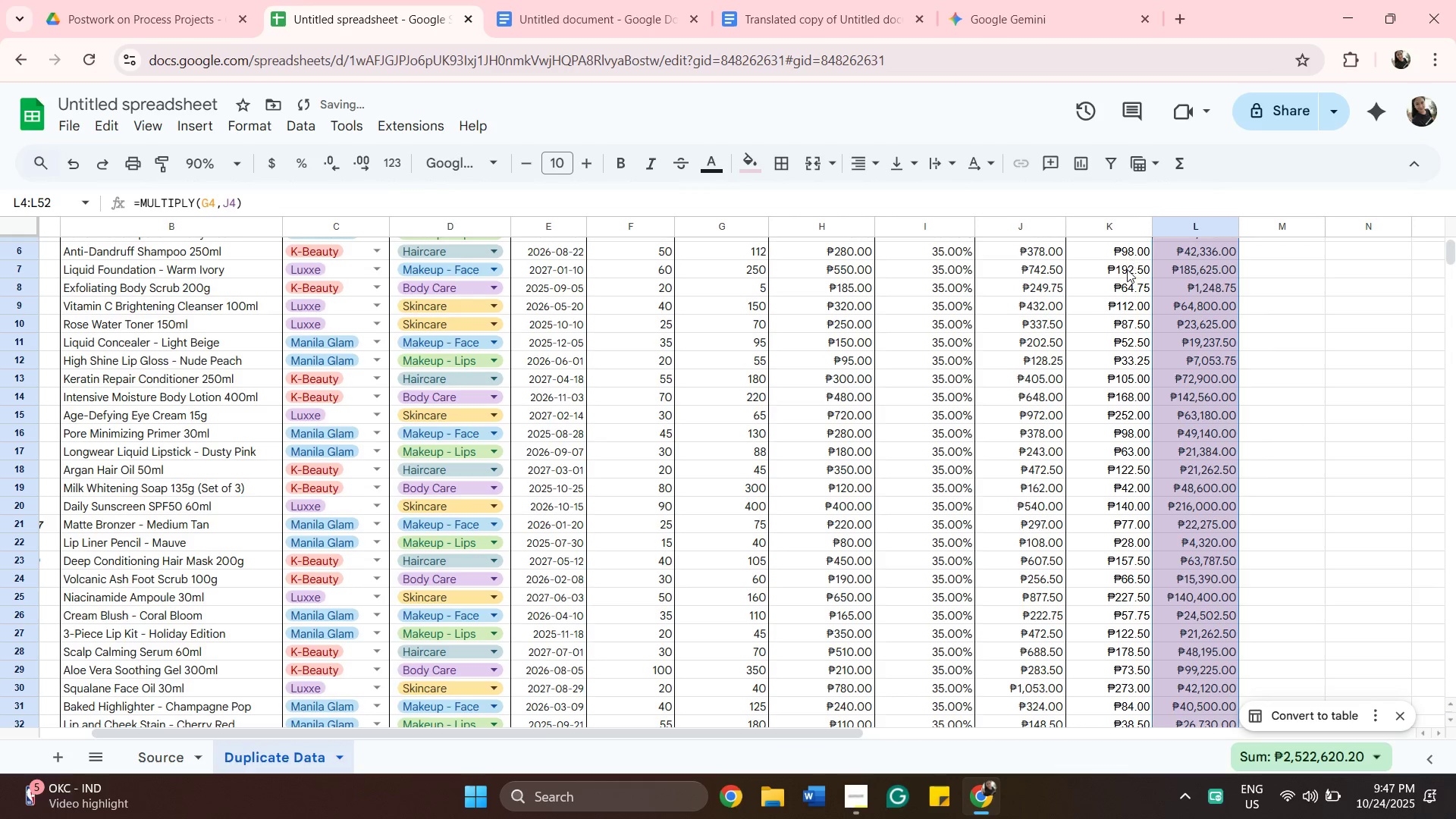 